 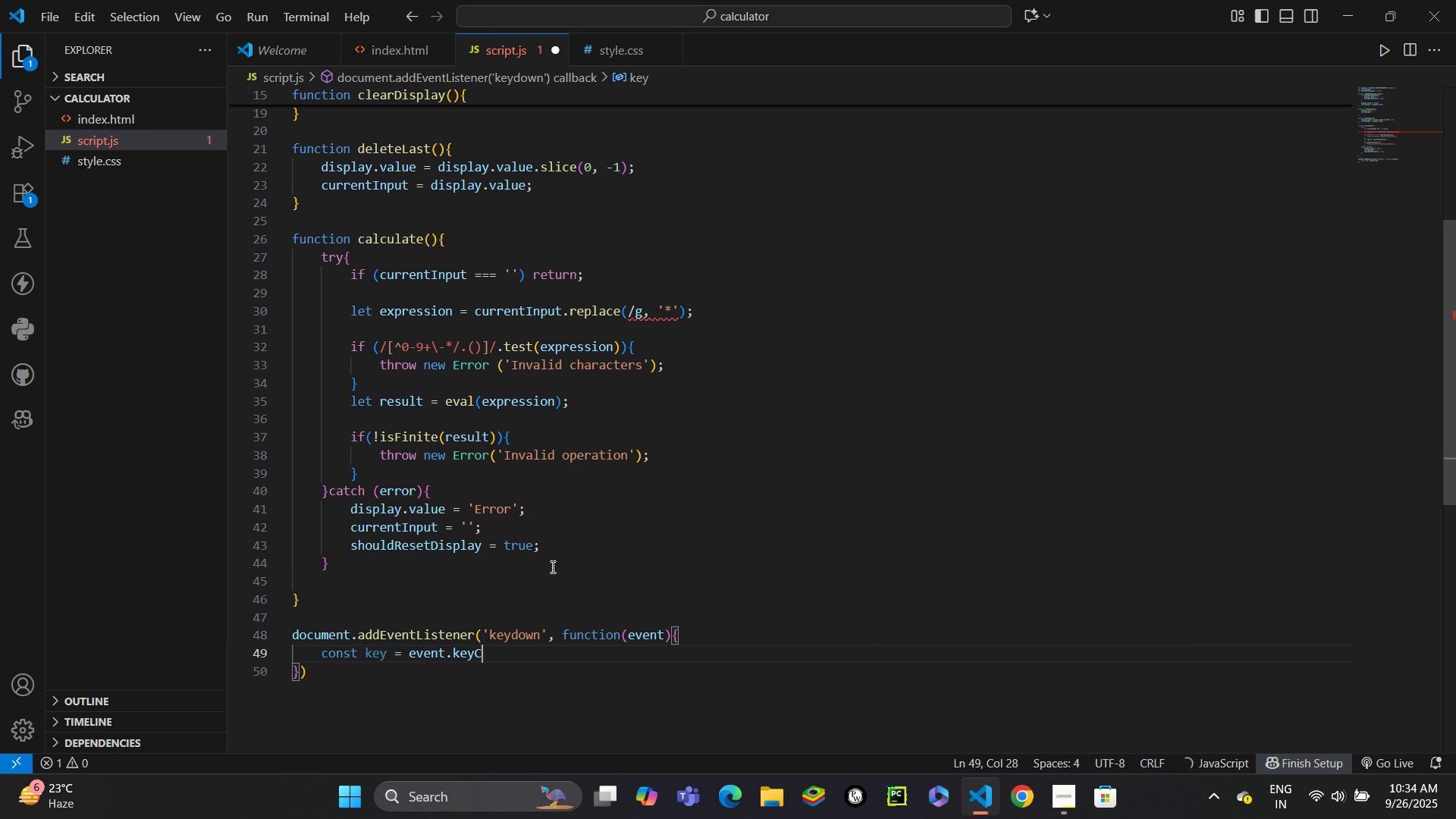 
key(Backspace)
 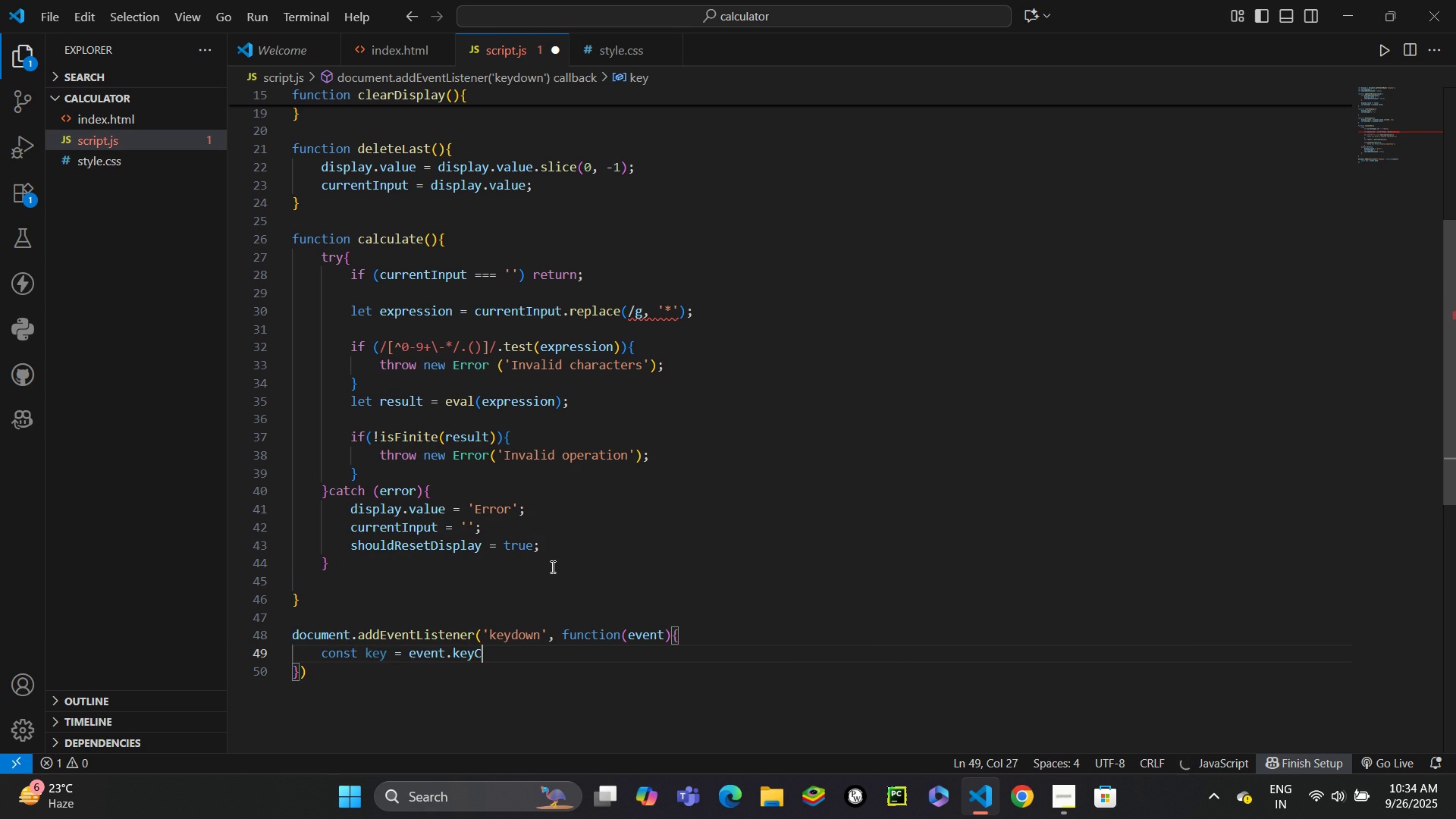 
key(Backspace)
 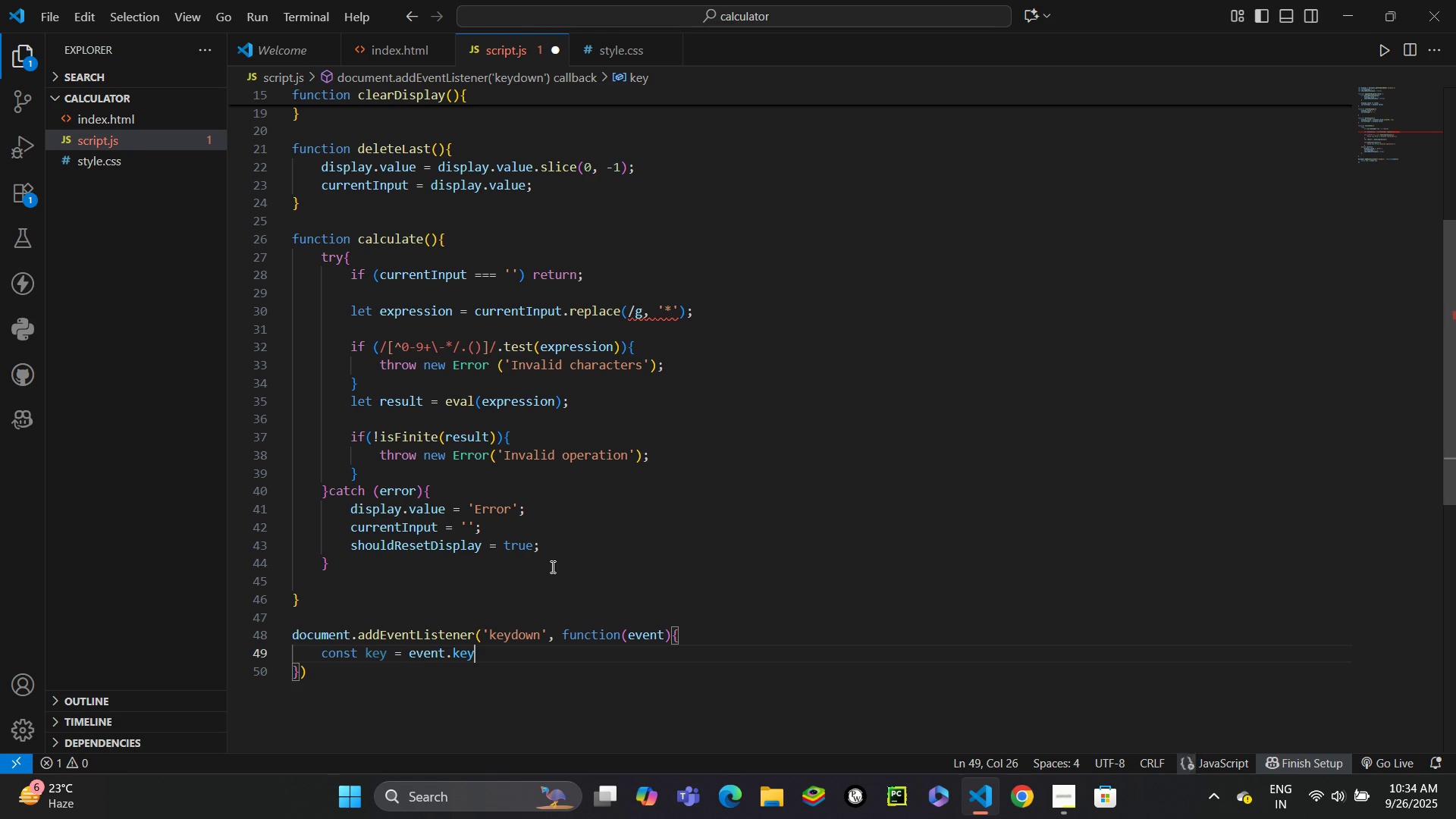 
key(Semicolon)
 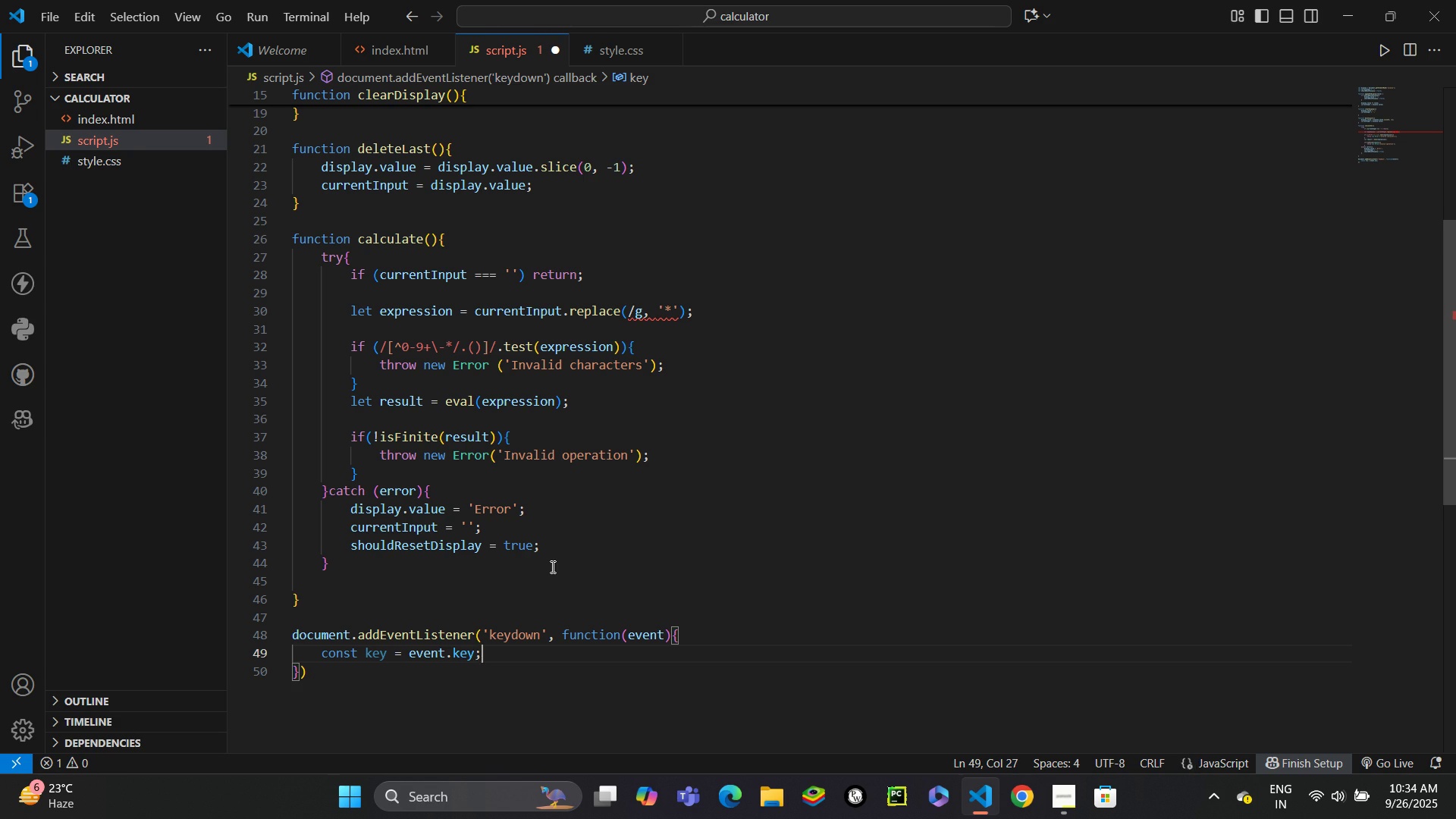 
key(Enter)
 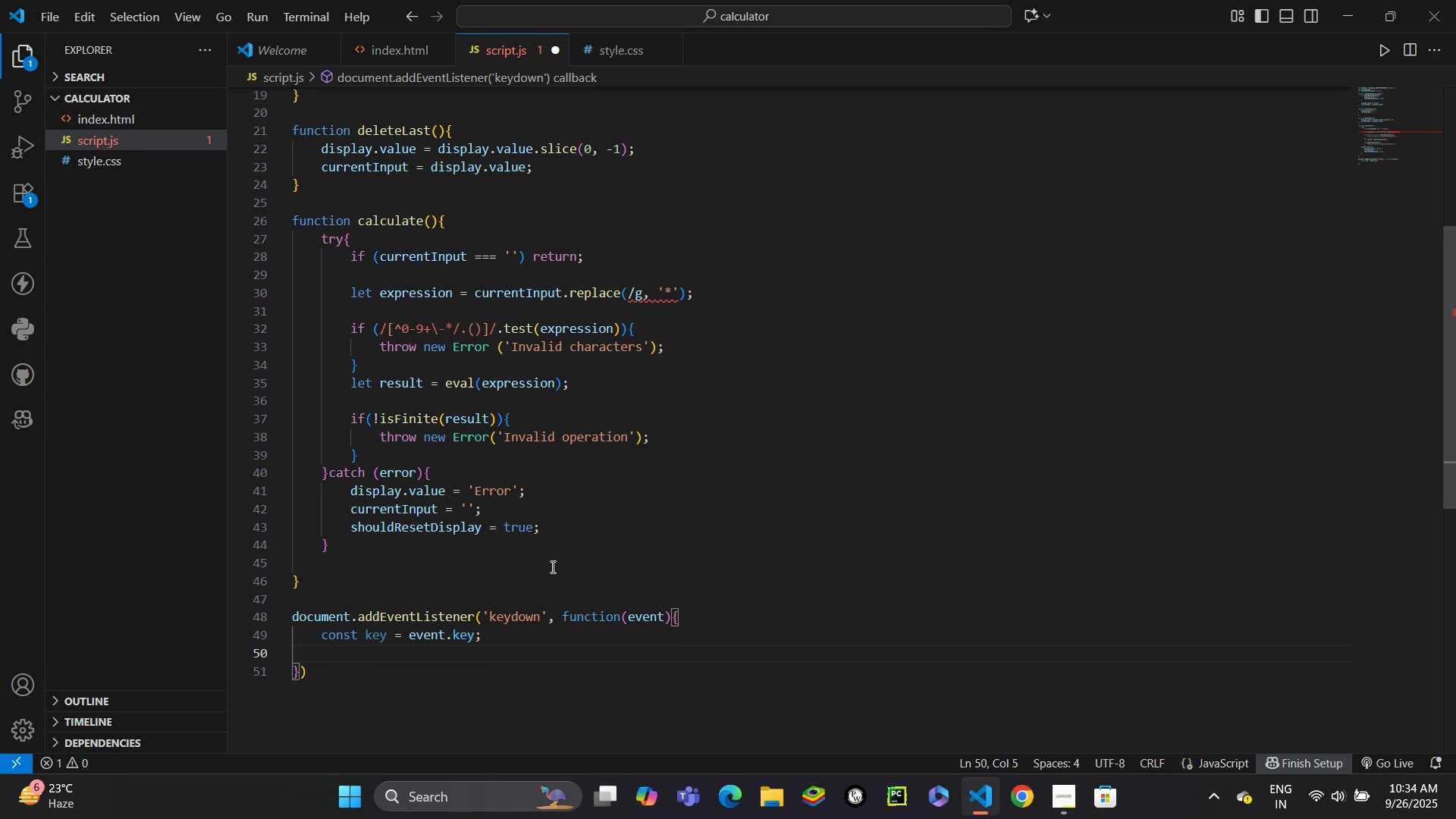 
key(Enter)
 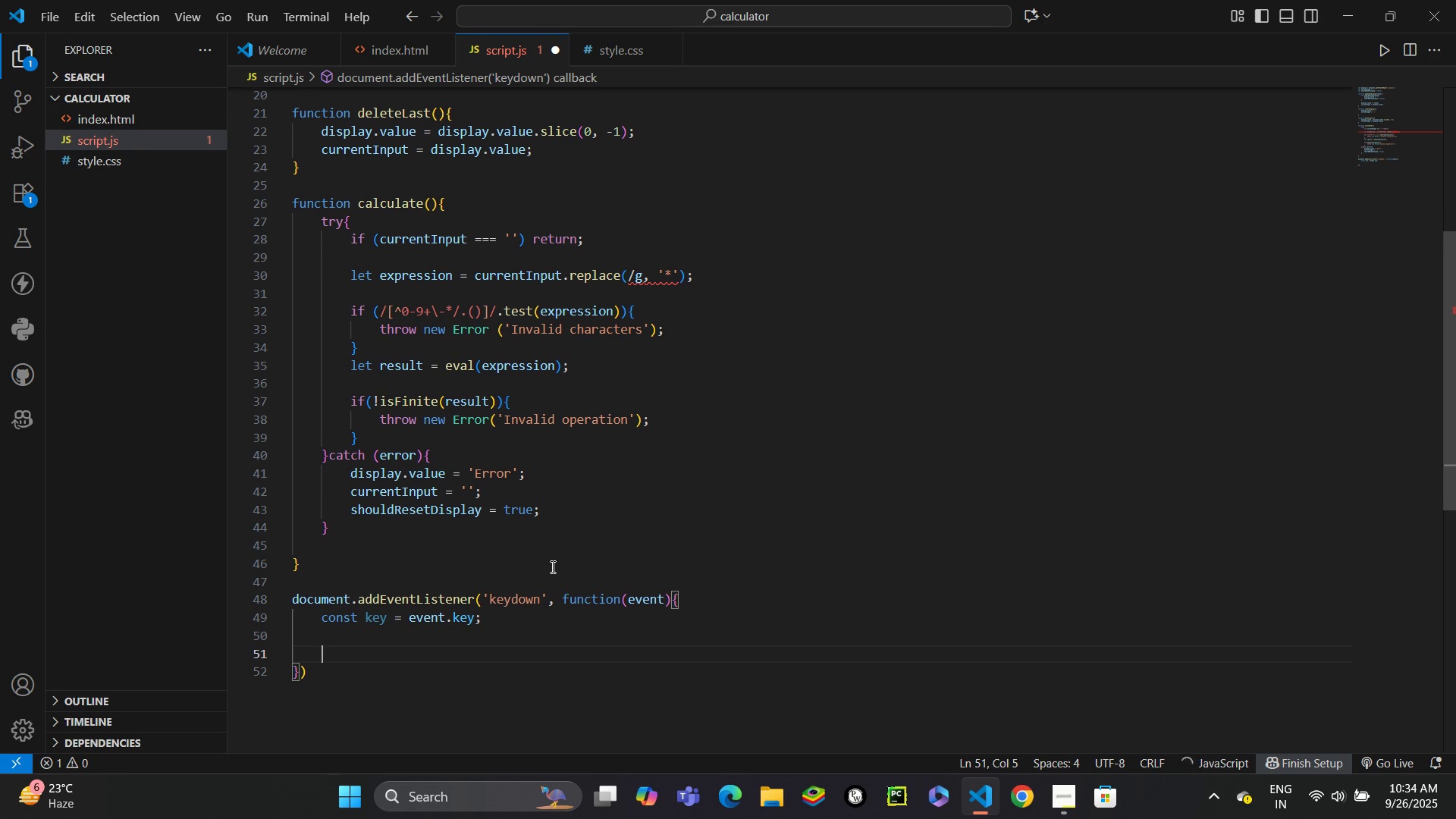 
type(if (key >- '0)